 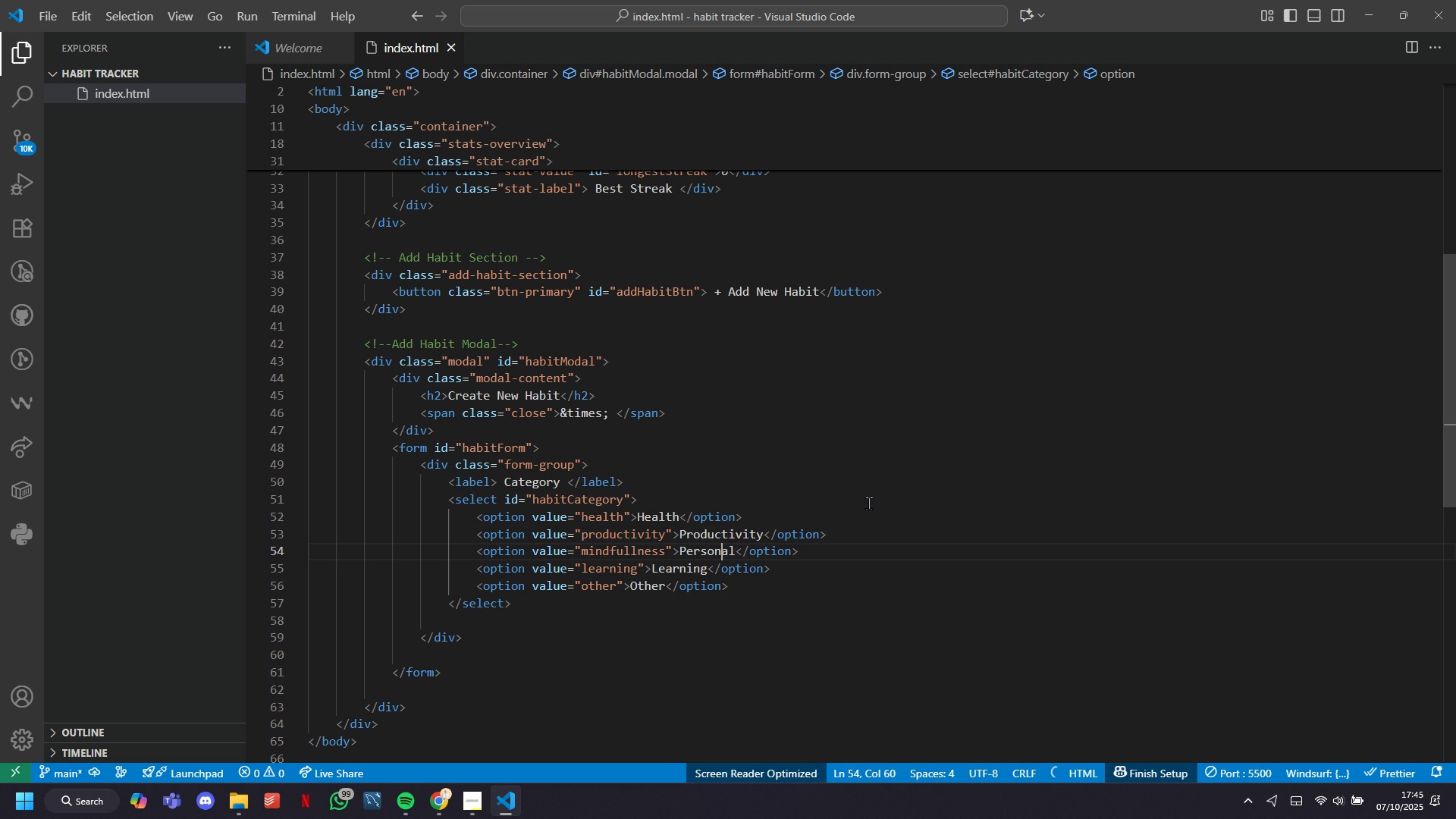 
key(ArrowRight)
 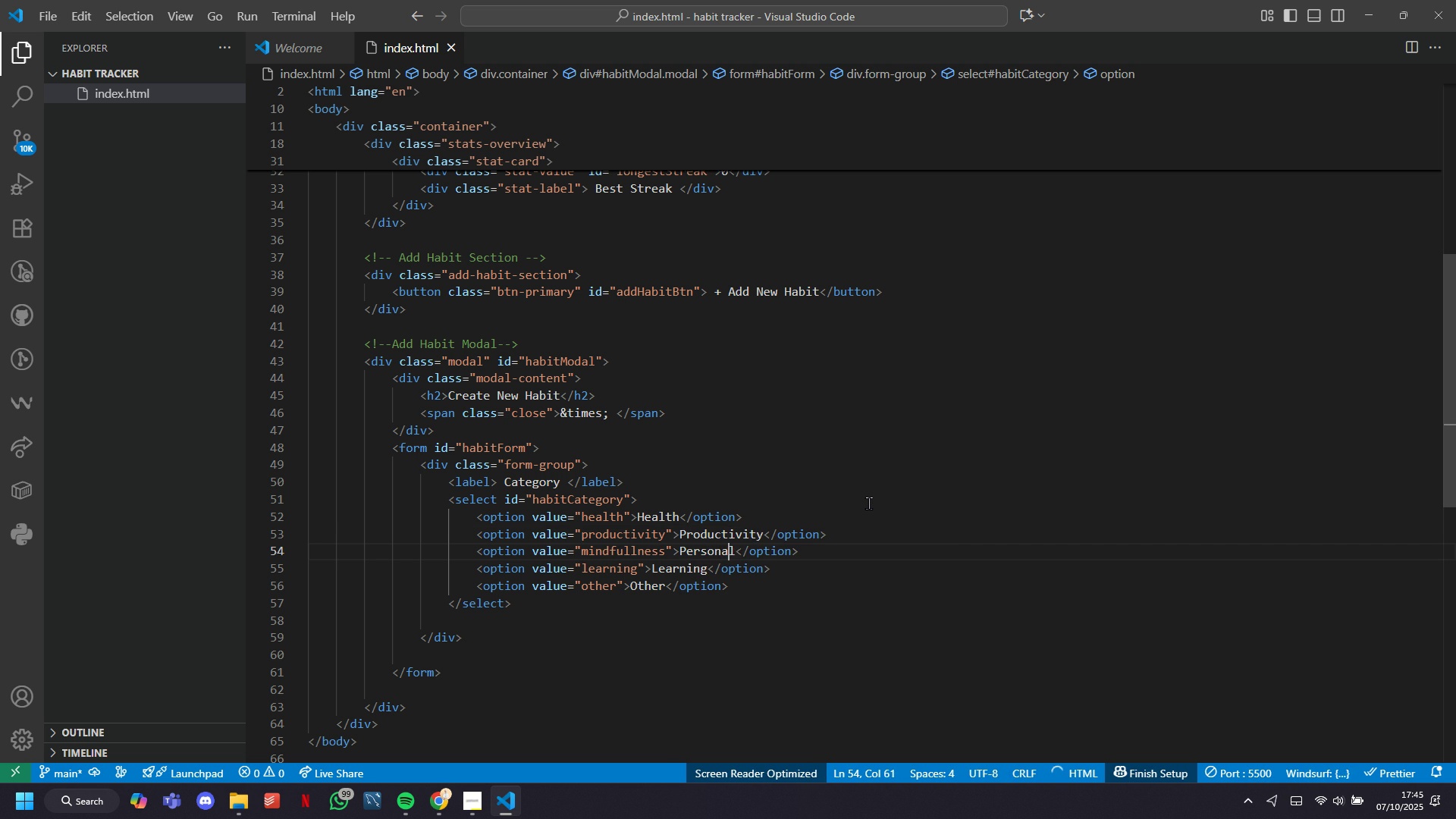 
key(ArrowRight)
 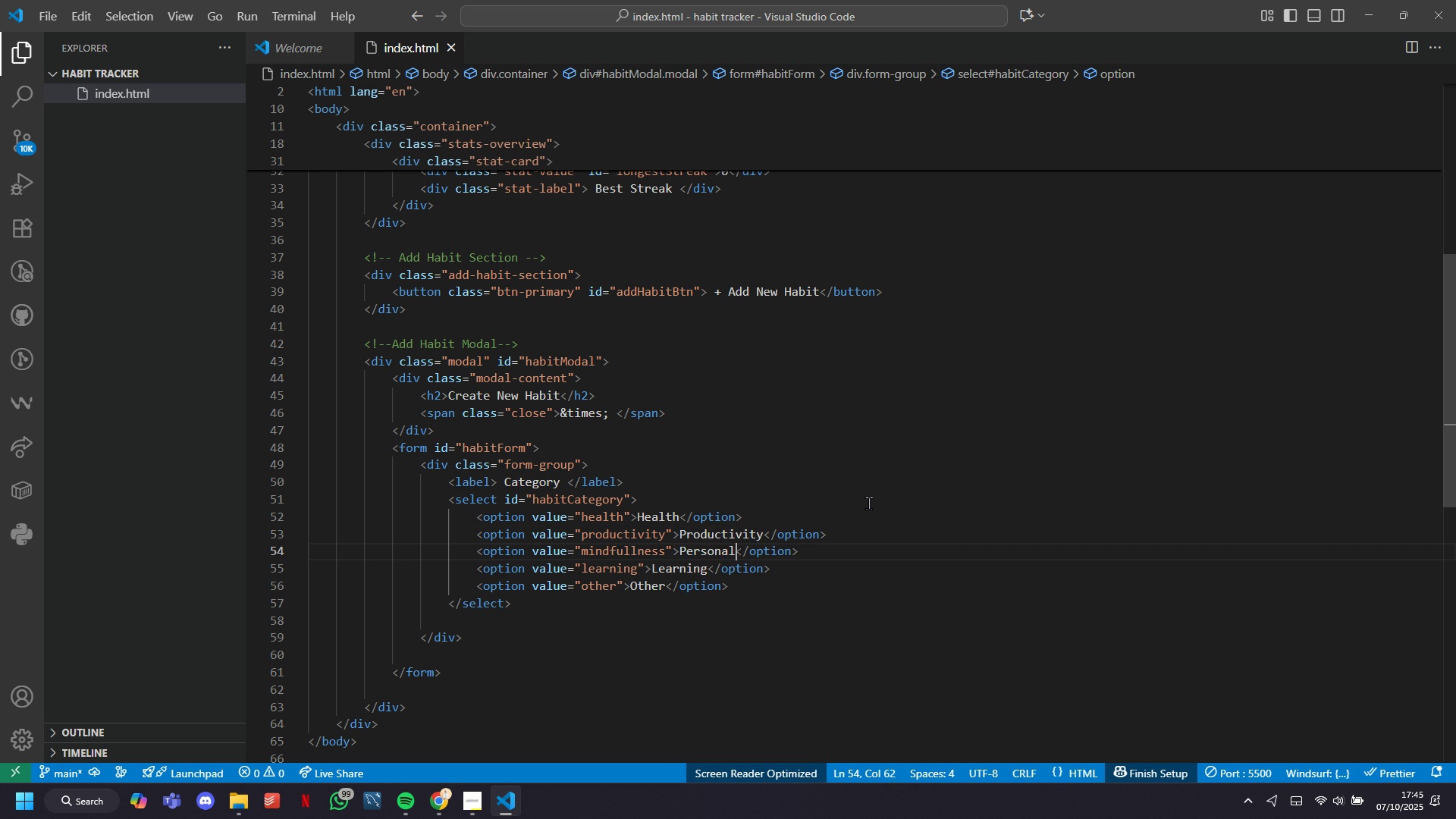 
key(Backspace)
key(Backspace)
key(Backspace)
key(Backspace)
key(Backspace)
key(Backspace)
key(Backspace)
key(Backspace)
type(Mindfullness)
 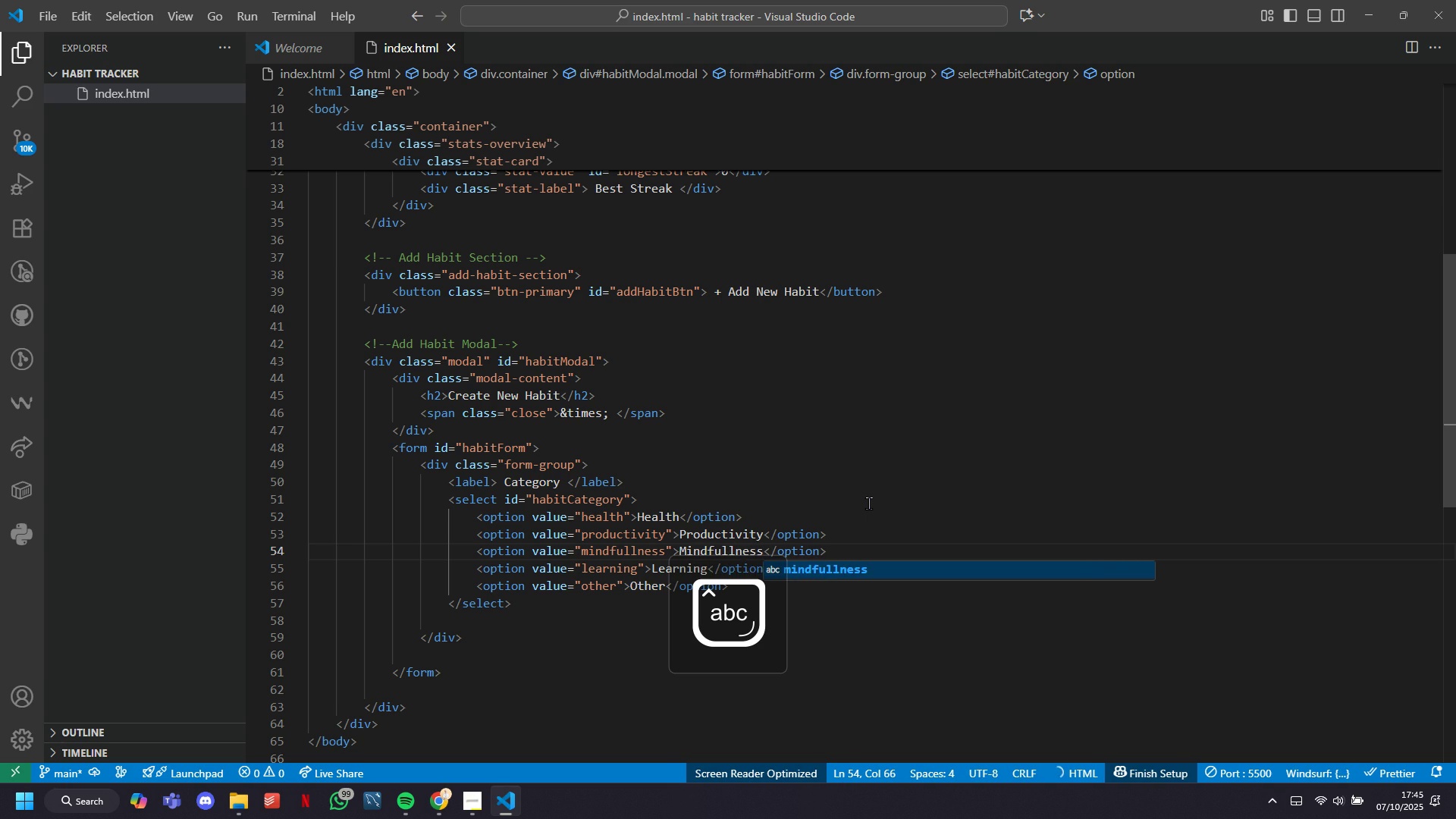 
key(ArrowDown)
 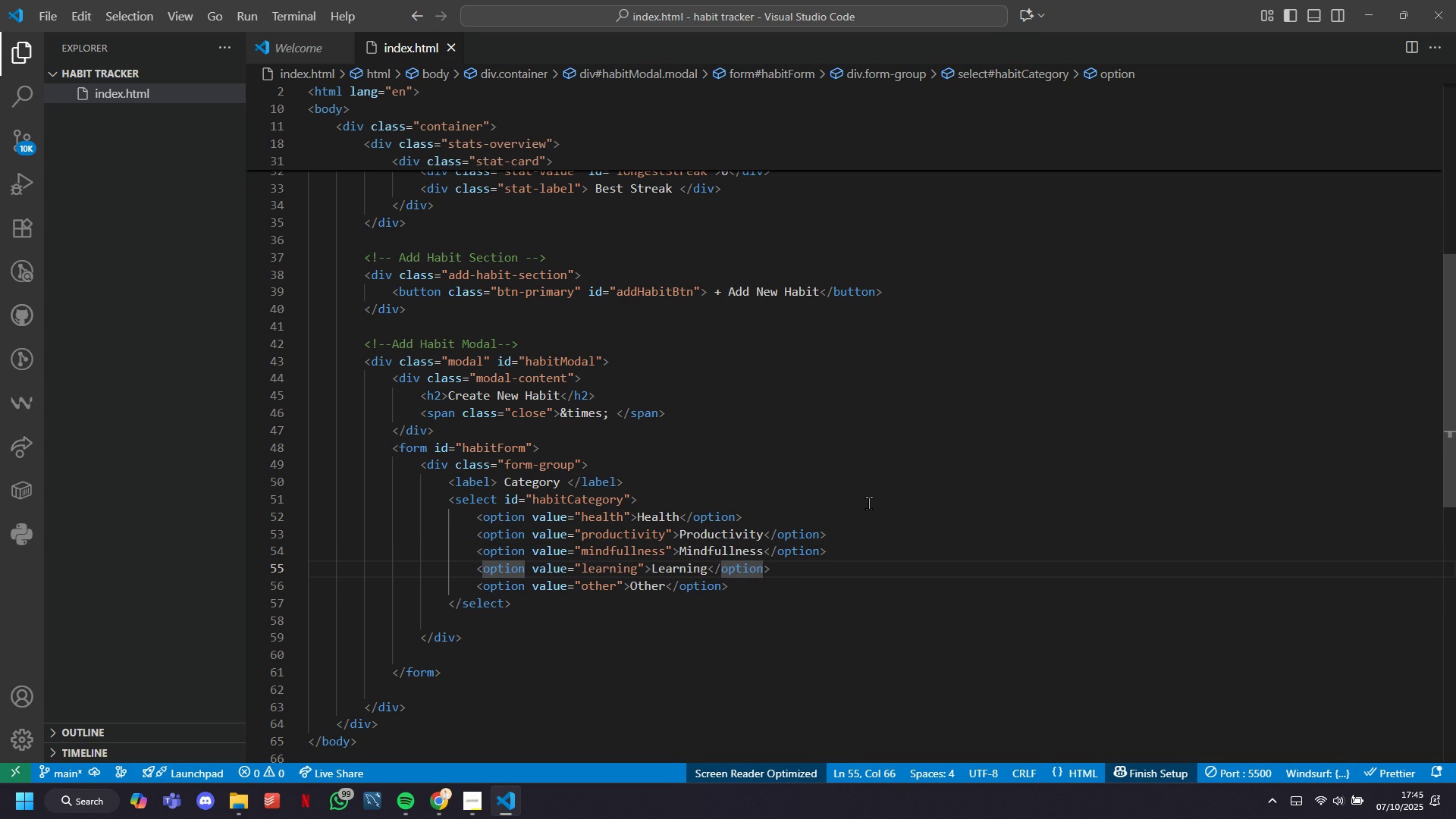 
key(ArrowDown)
 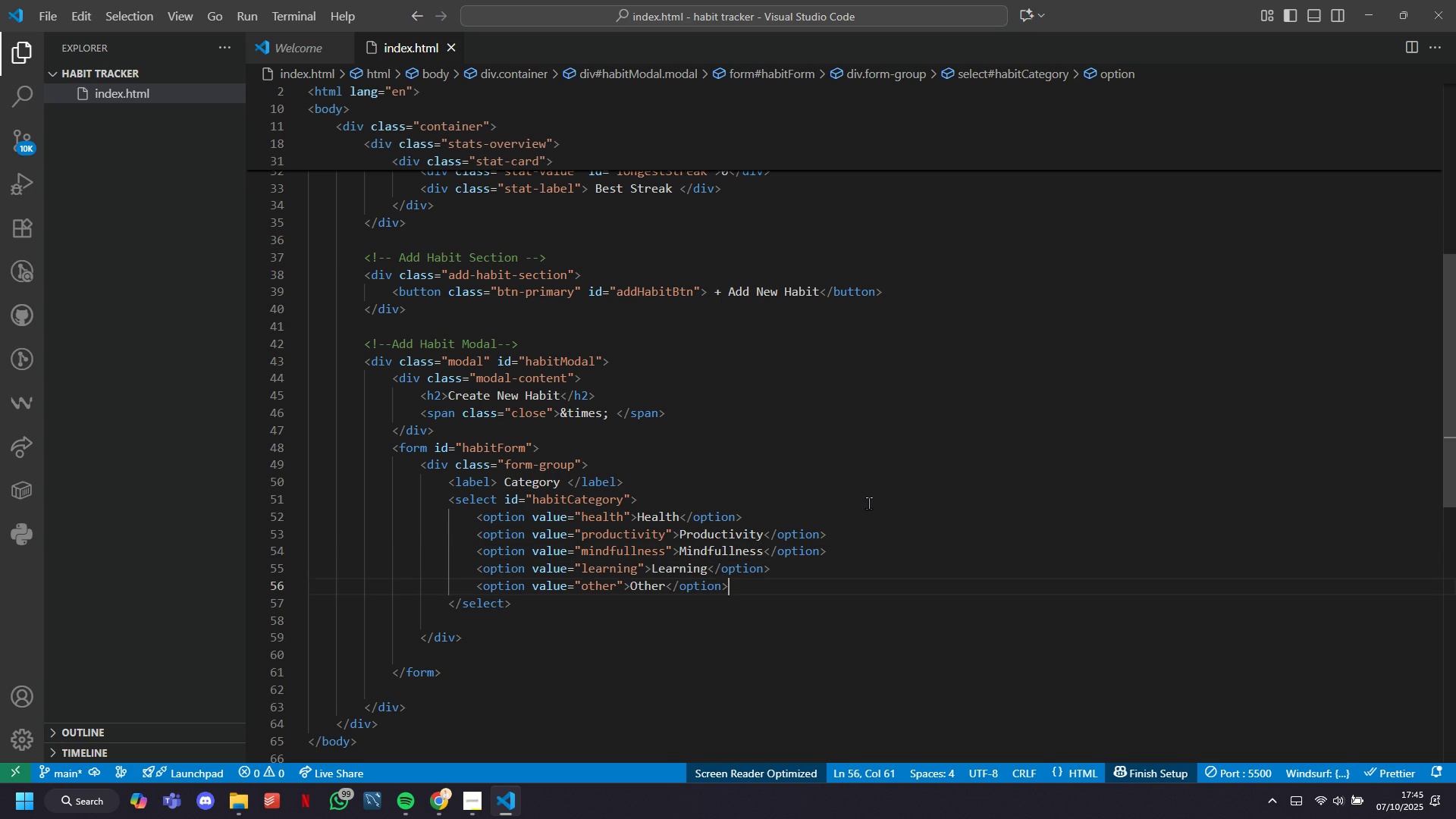 
key(ArrowRight)
 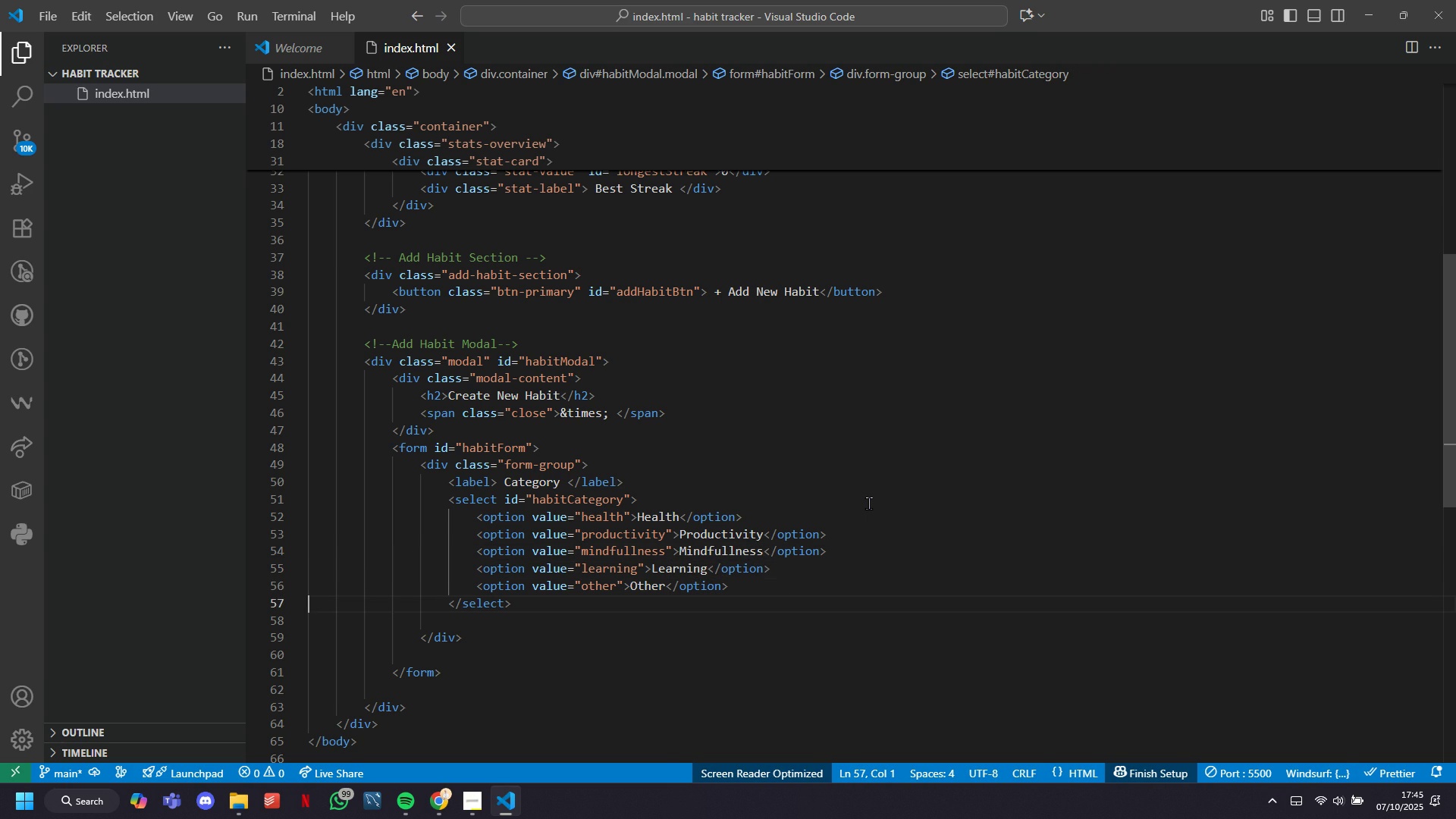 
key(ArrowUp)
 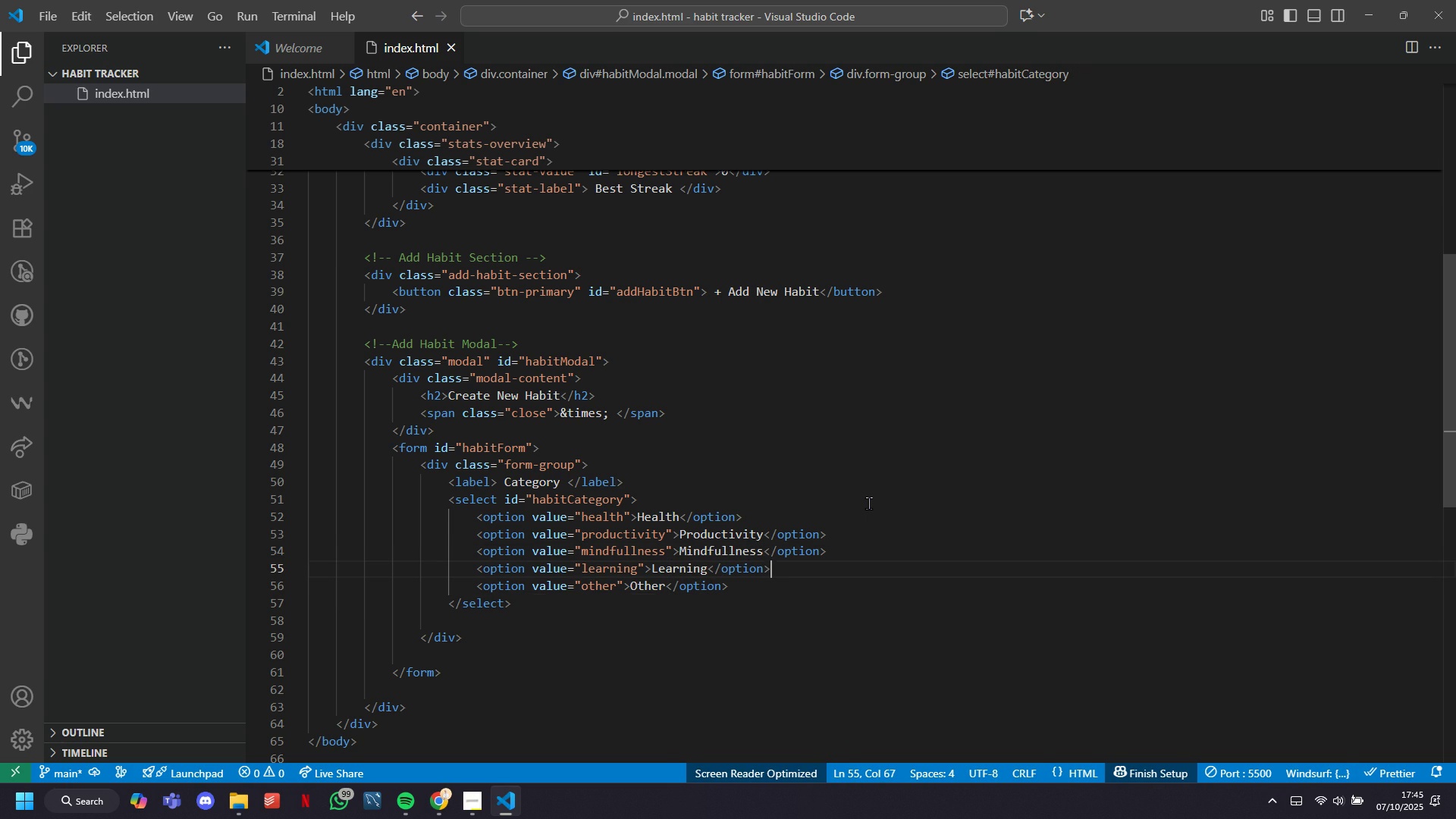 
key(ArrowLeft)
 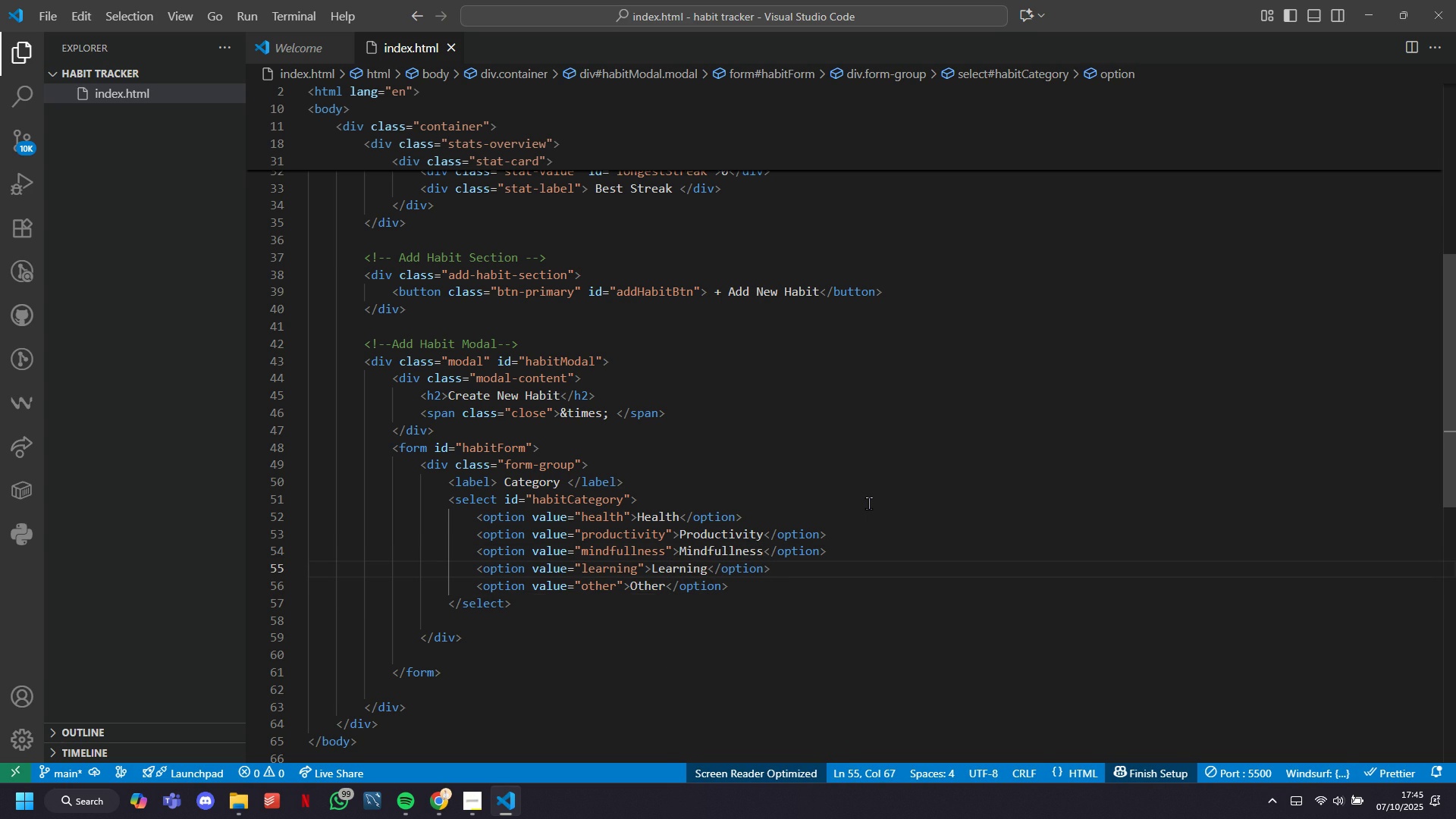 
key(Enter)
 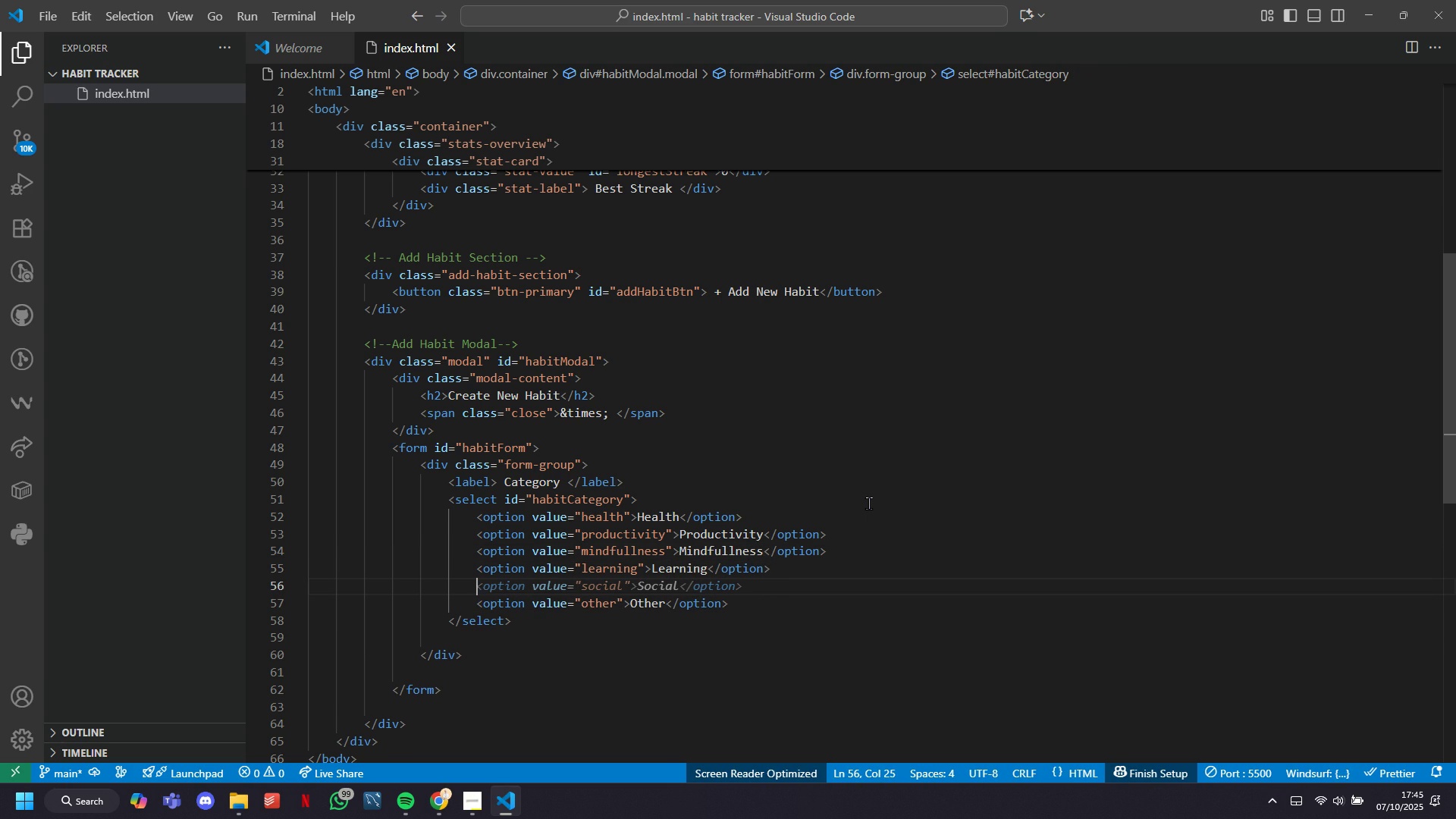 
key(Tab)